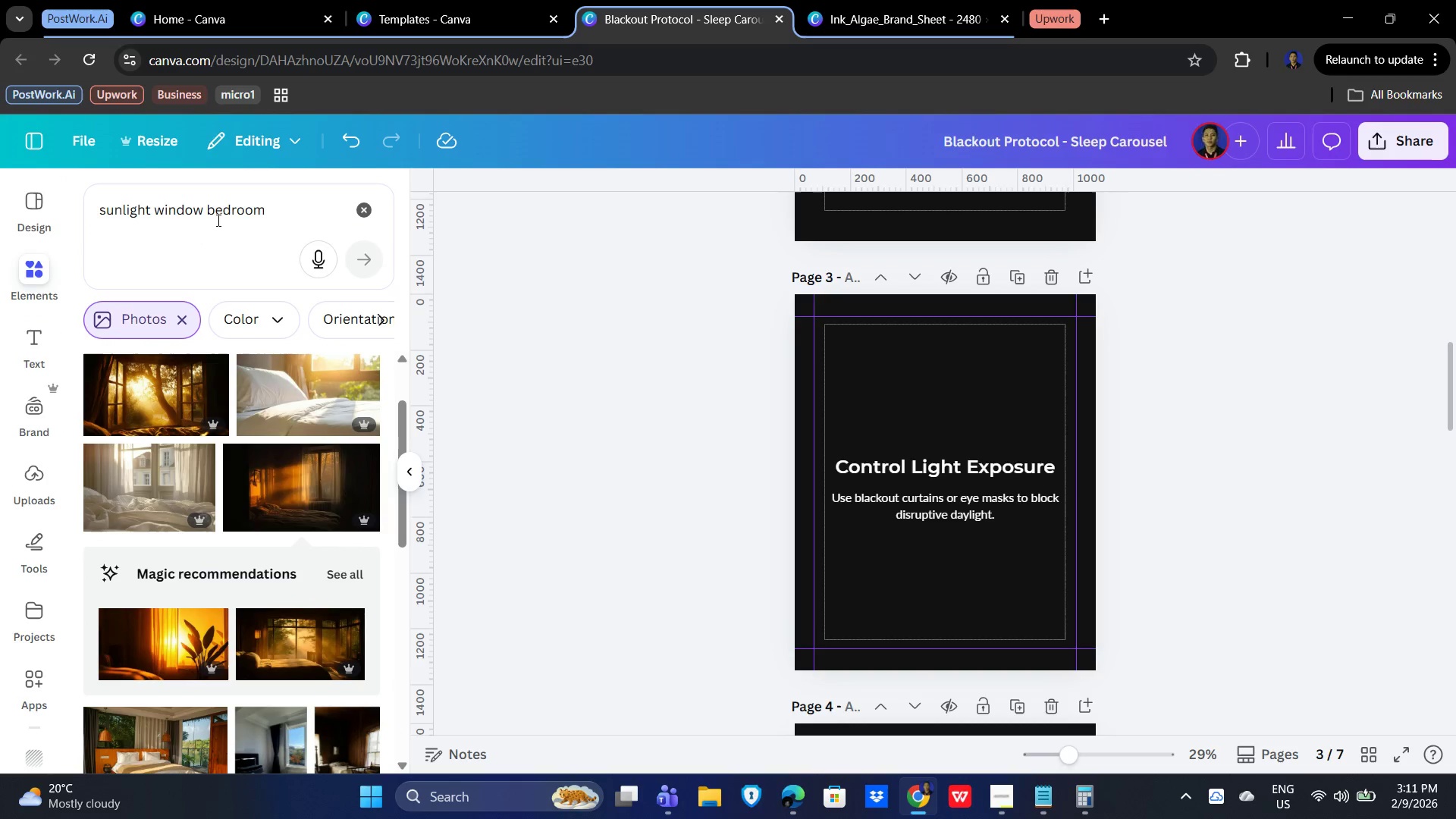 
left_click([303, 199])
 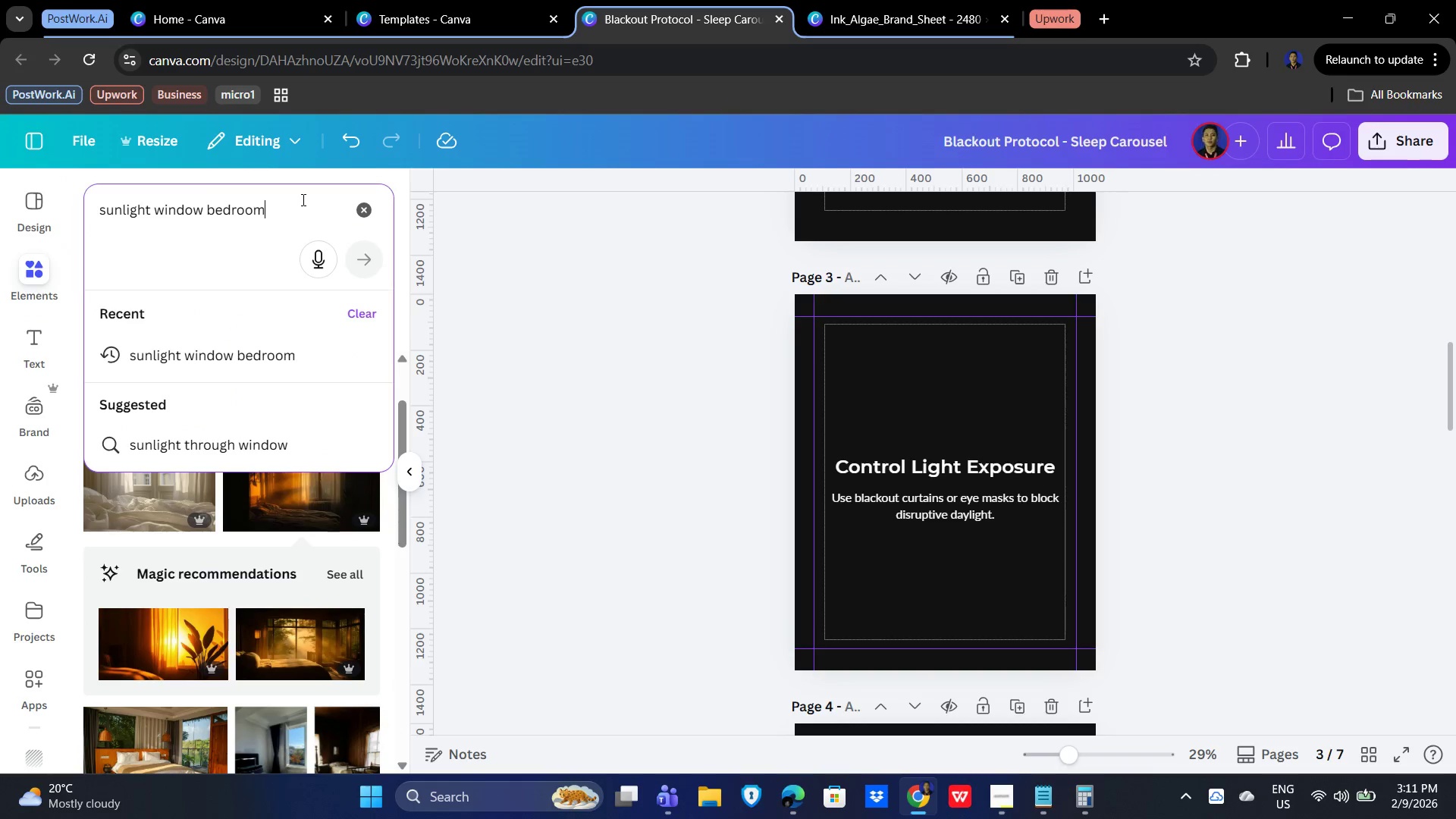 
left_click_drag(start_coordinate=[300, 199], to_coordinate=[109, 201])
 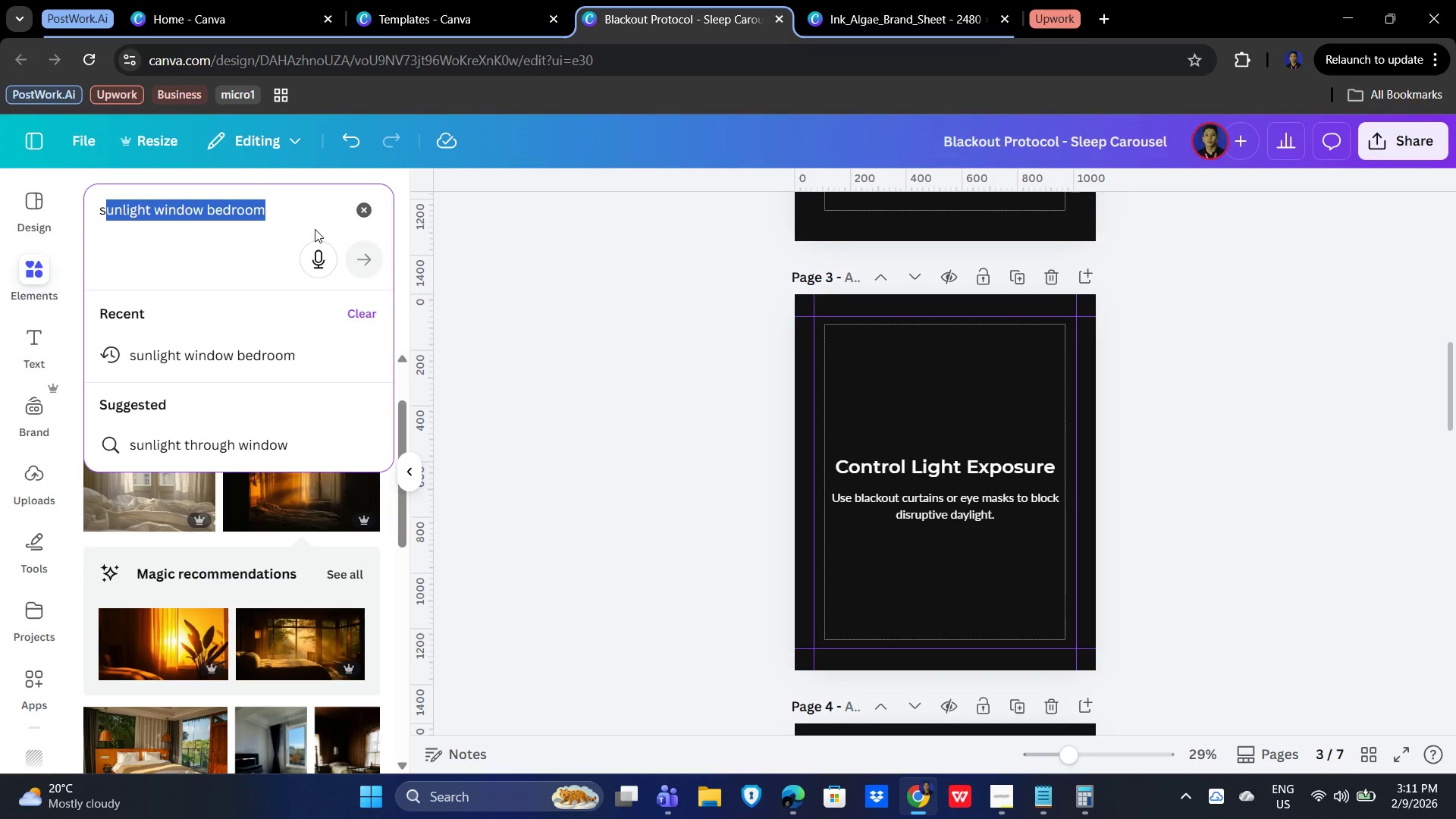 
key(Backspace)
type(leep mask icon)
 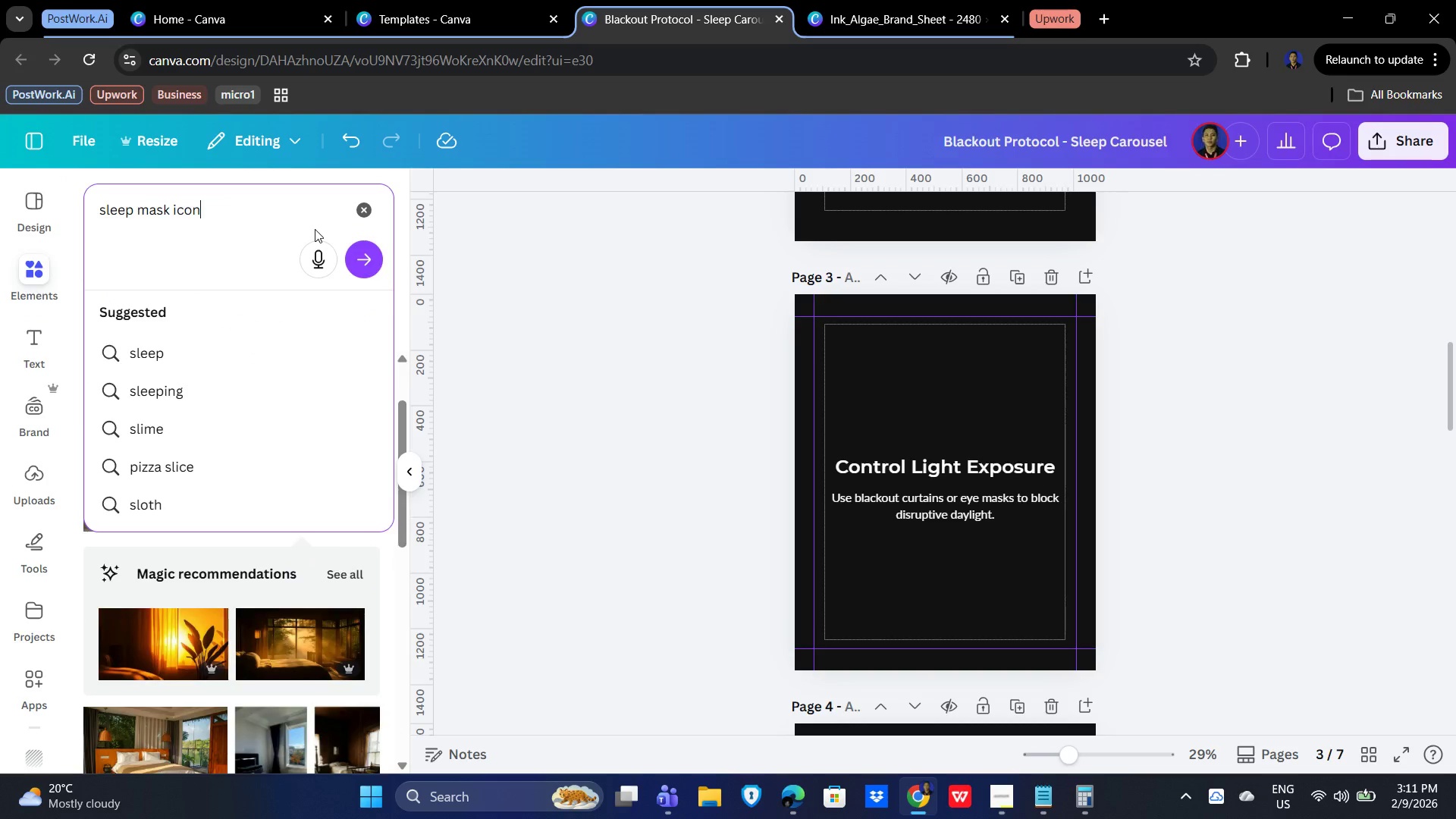 
key(Enter)
 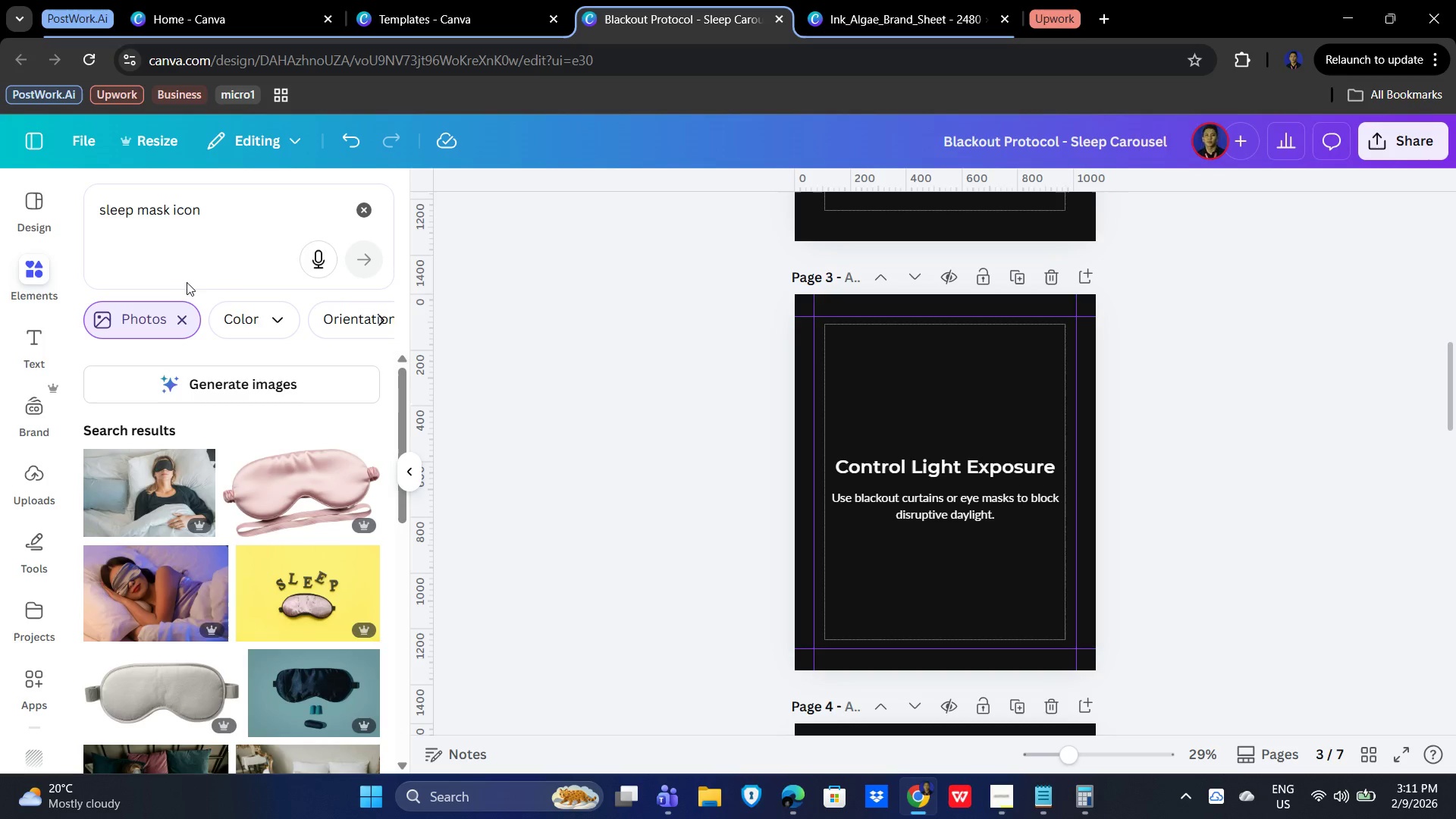 
scroll: coordinate [253, 639], scroll_direction: down, amount: 2.0
 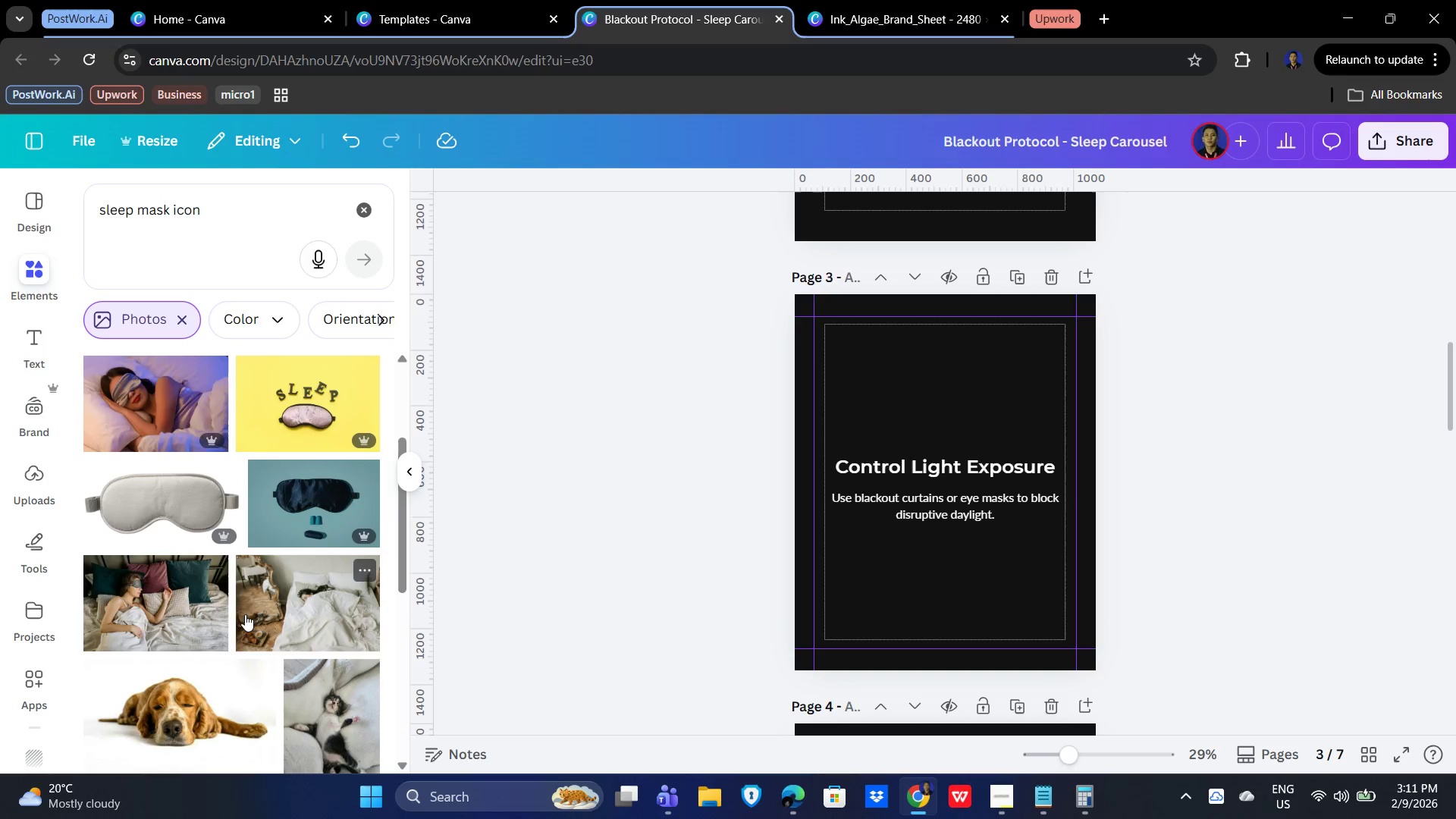 
mouse_move([274, 531])
 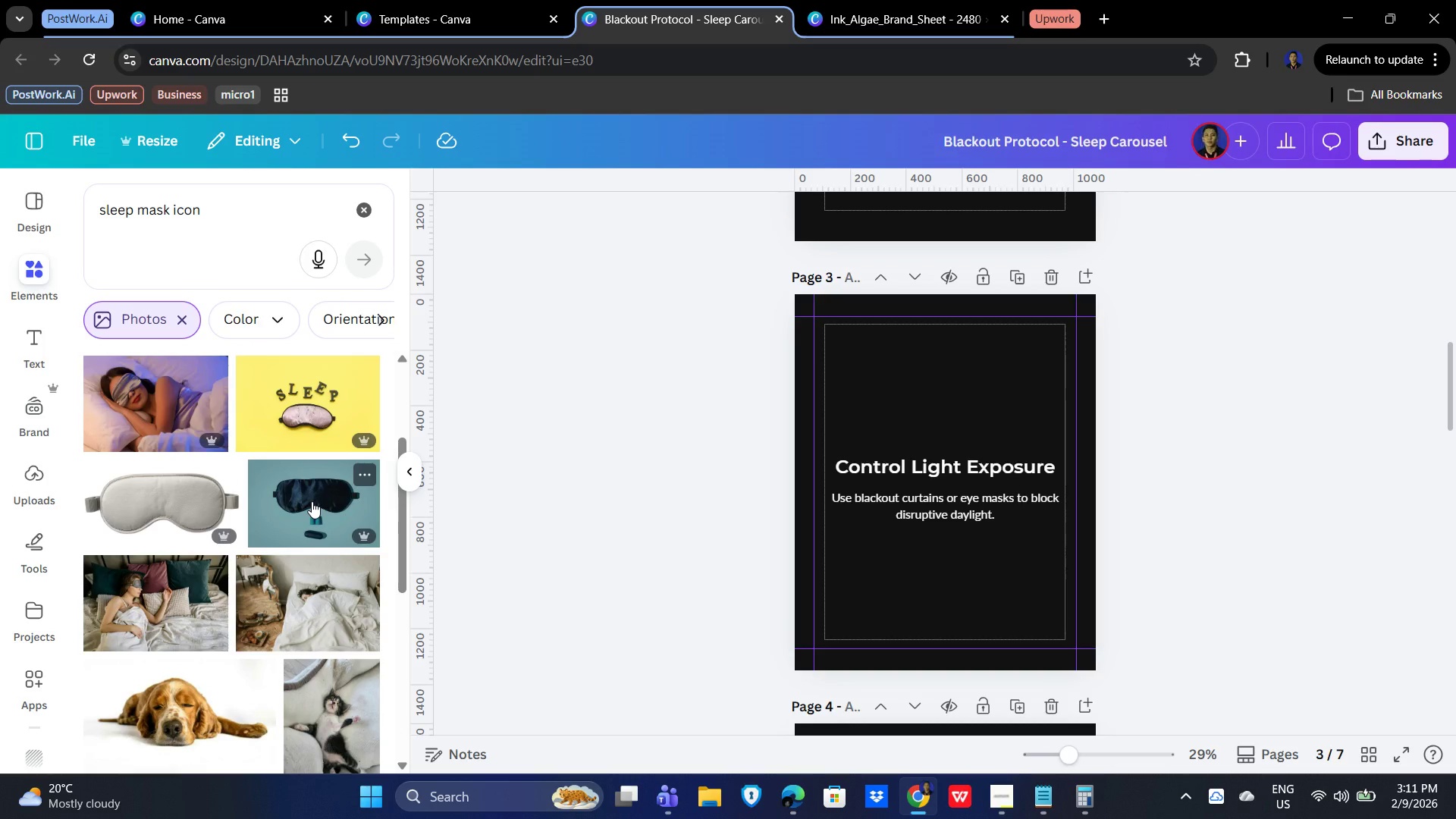 
left_click([312, 501])
 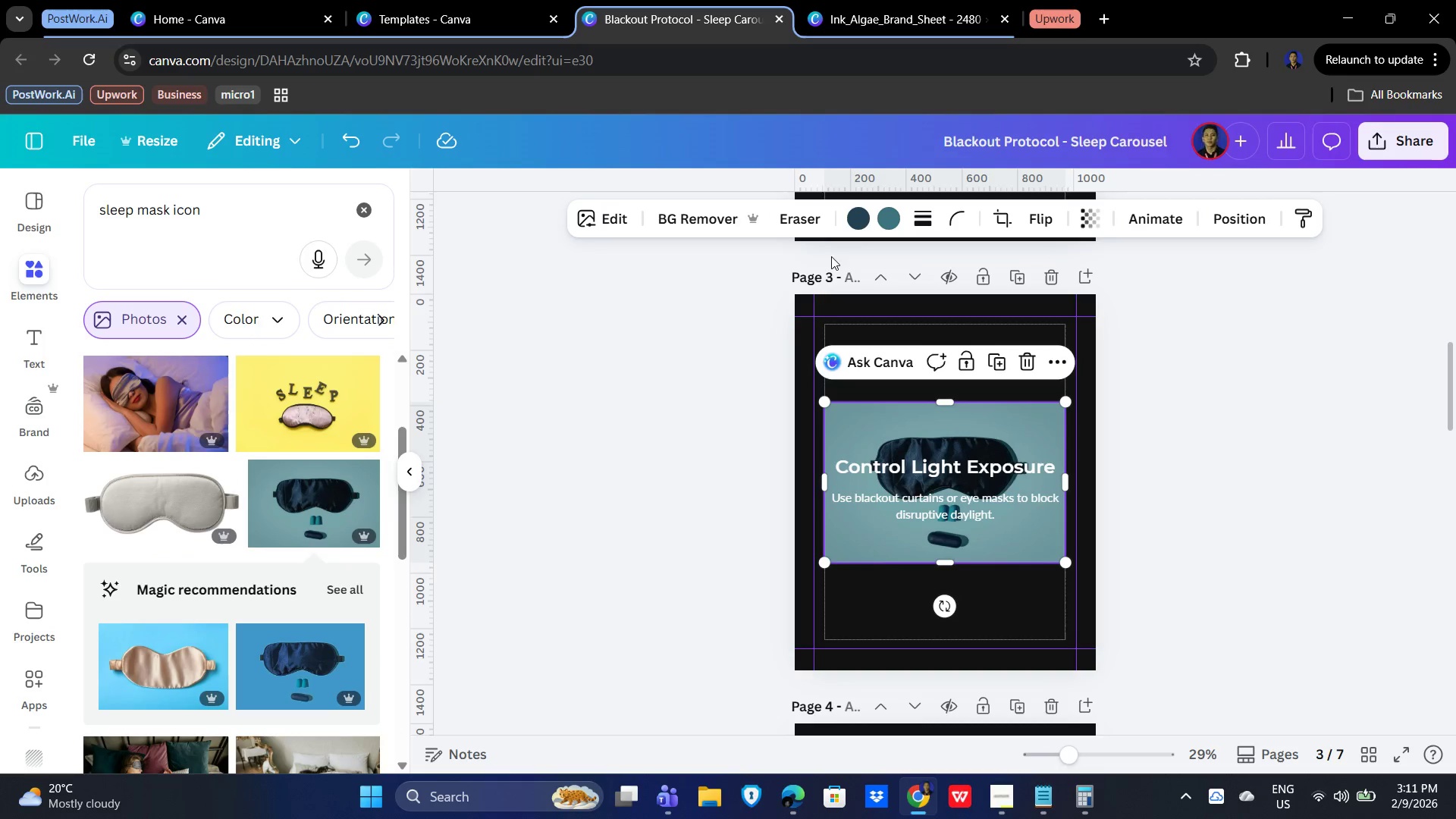 
left_click([682, 219])
 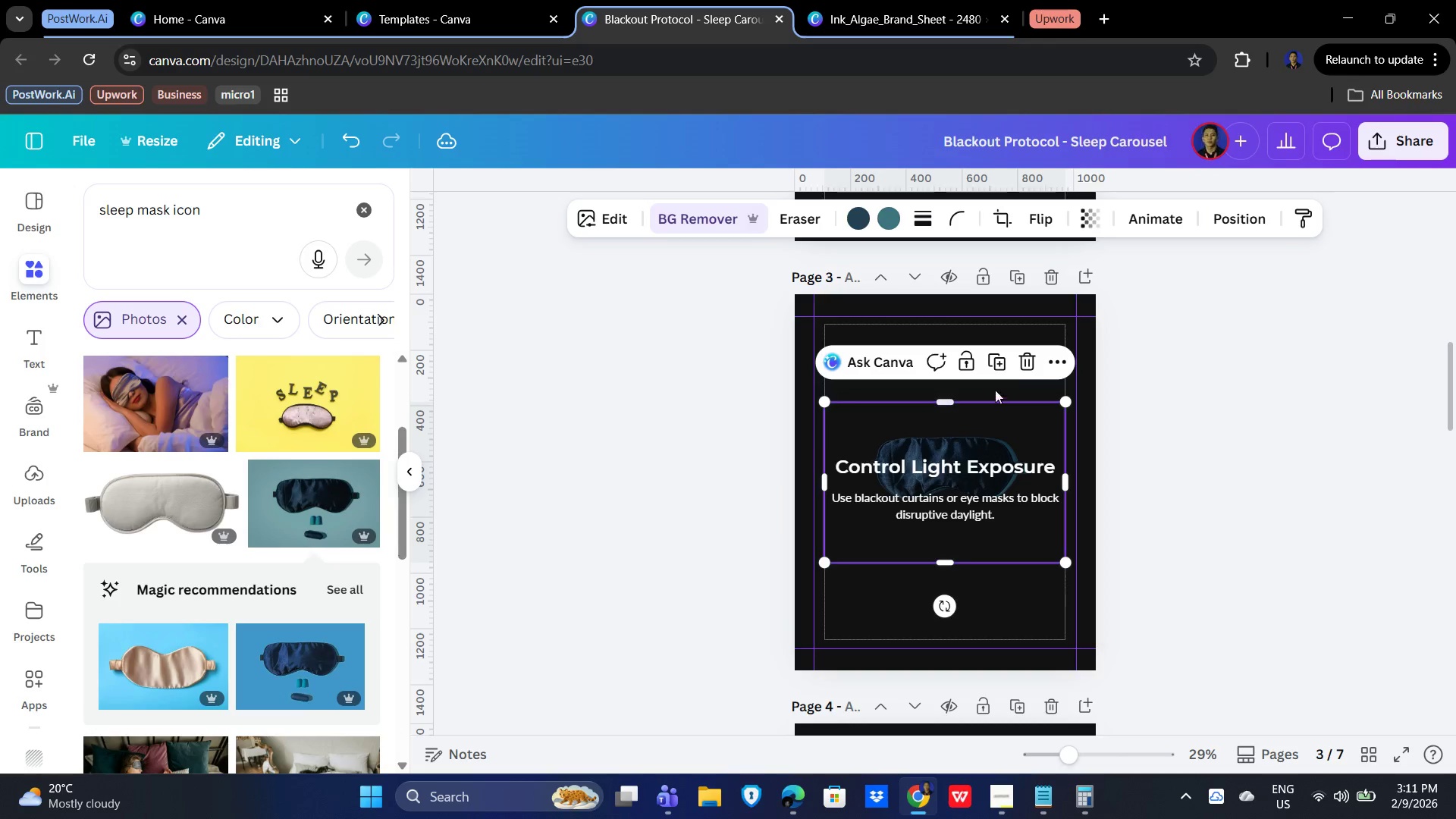 
scroll: coordinate [162, 573], scroll_direction: down, amount: 8.0
 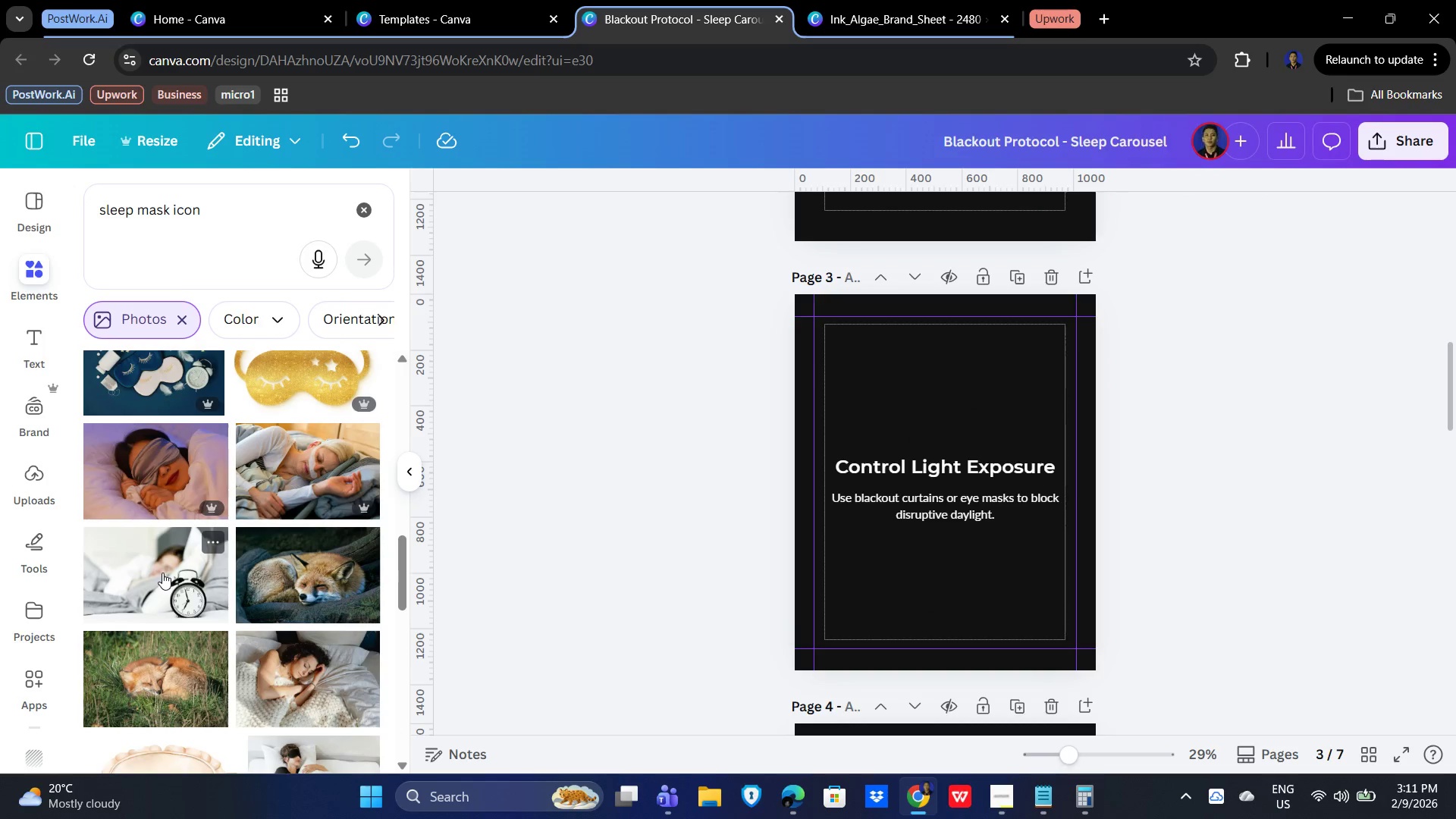 
scroll: coordinate [165, 570], scroll_direction: up, amount: 1.0
 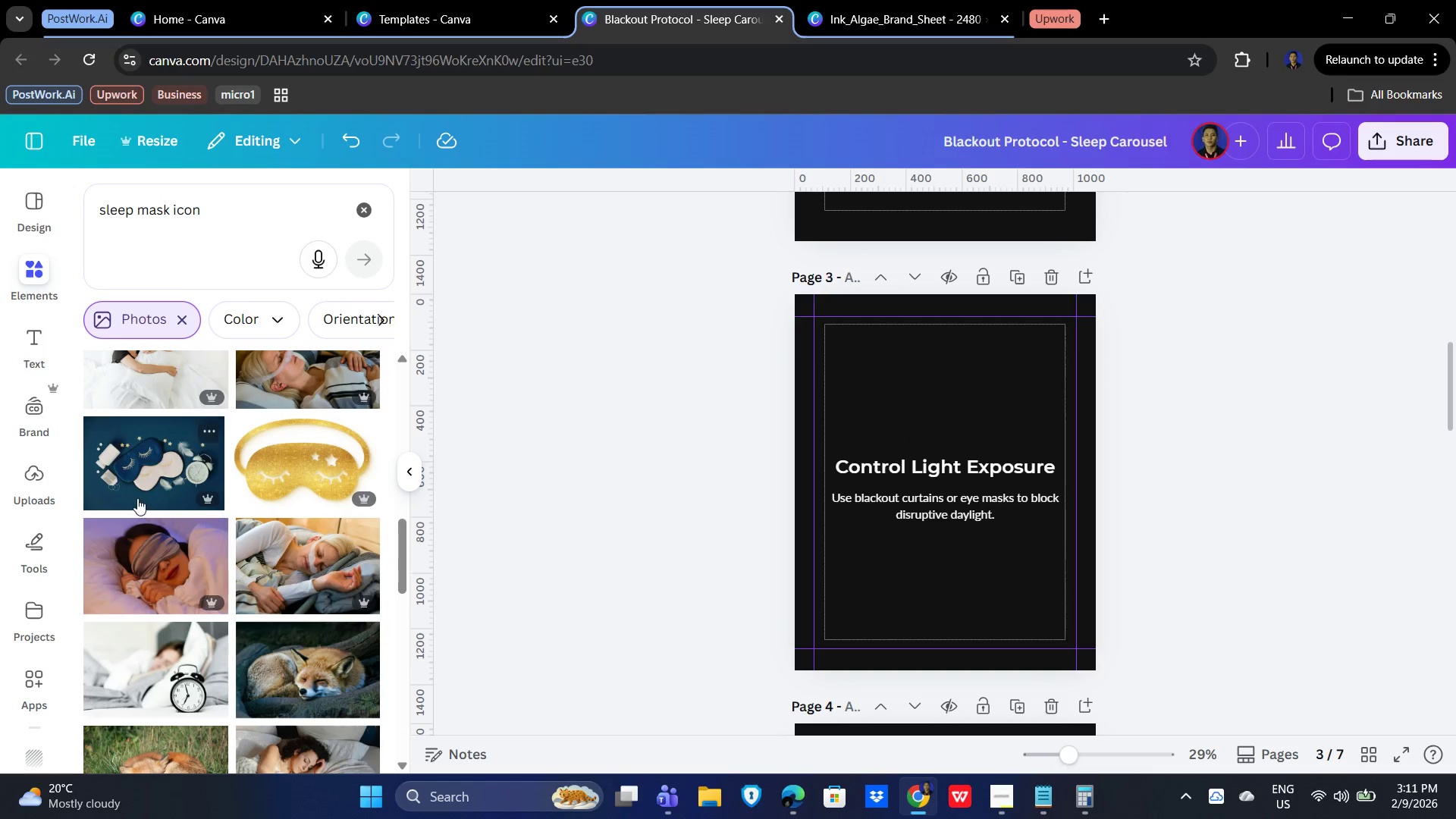 
left_click([140, 466])
 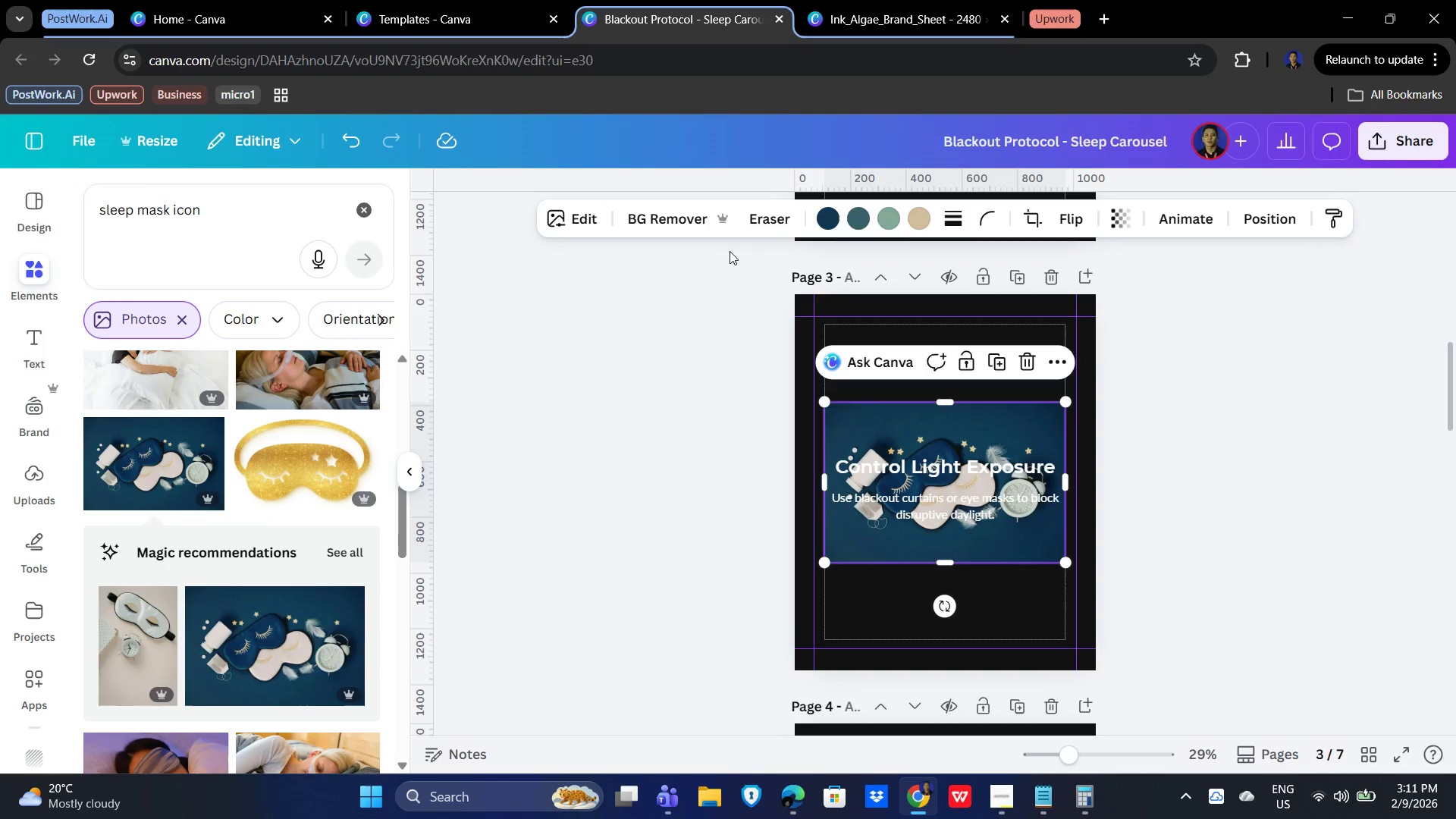 
left_click([643, 226])
 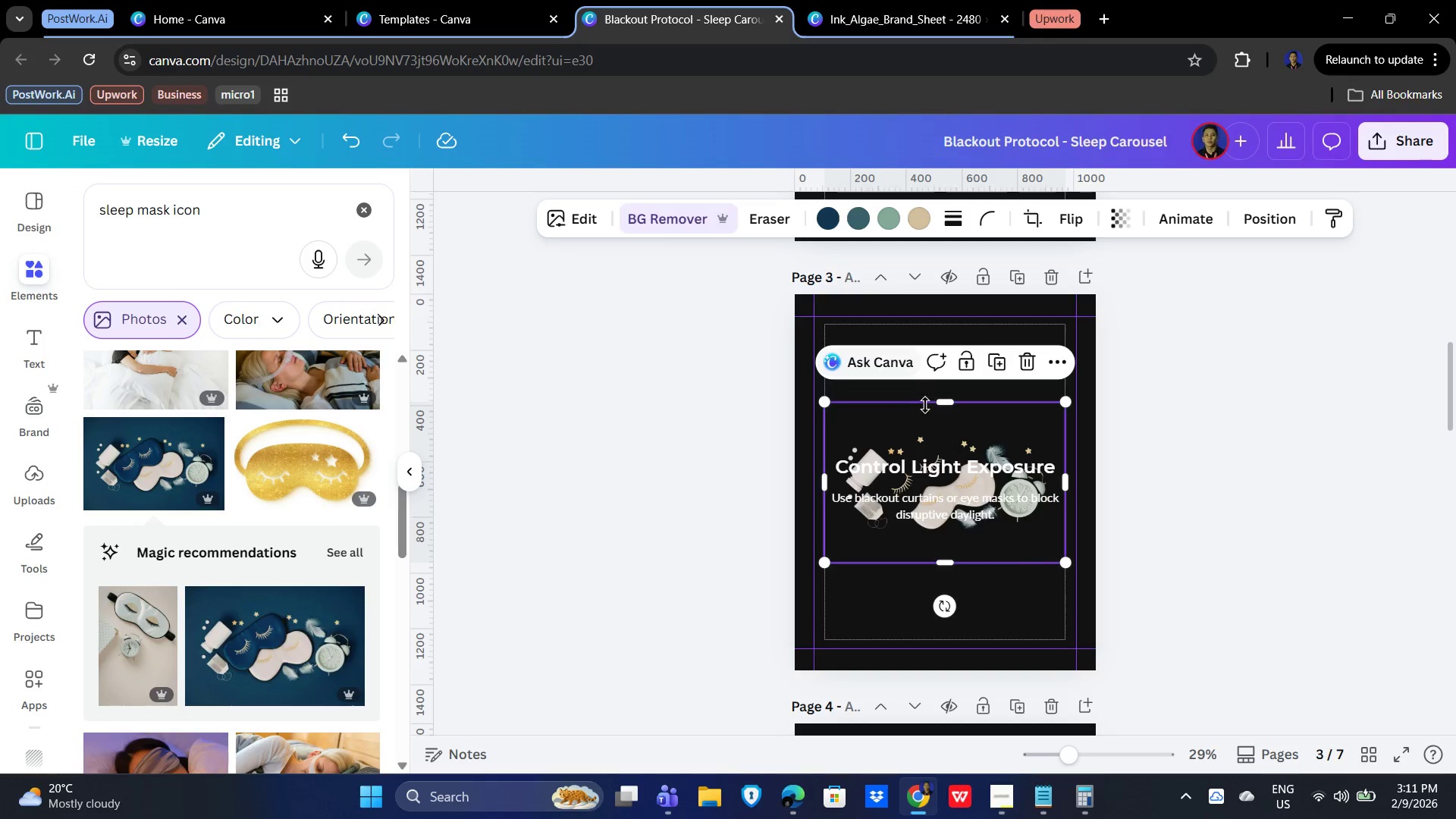 
left_click_drag(start_coordinate=[937, 422], to_coordinate=[929, 348])
 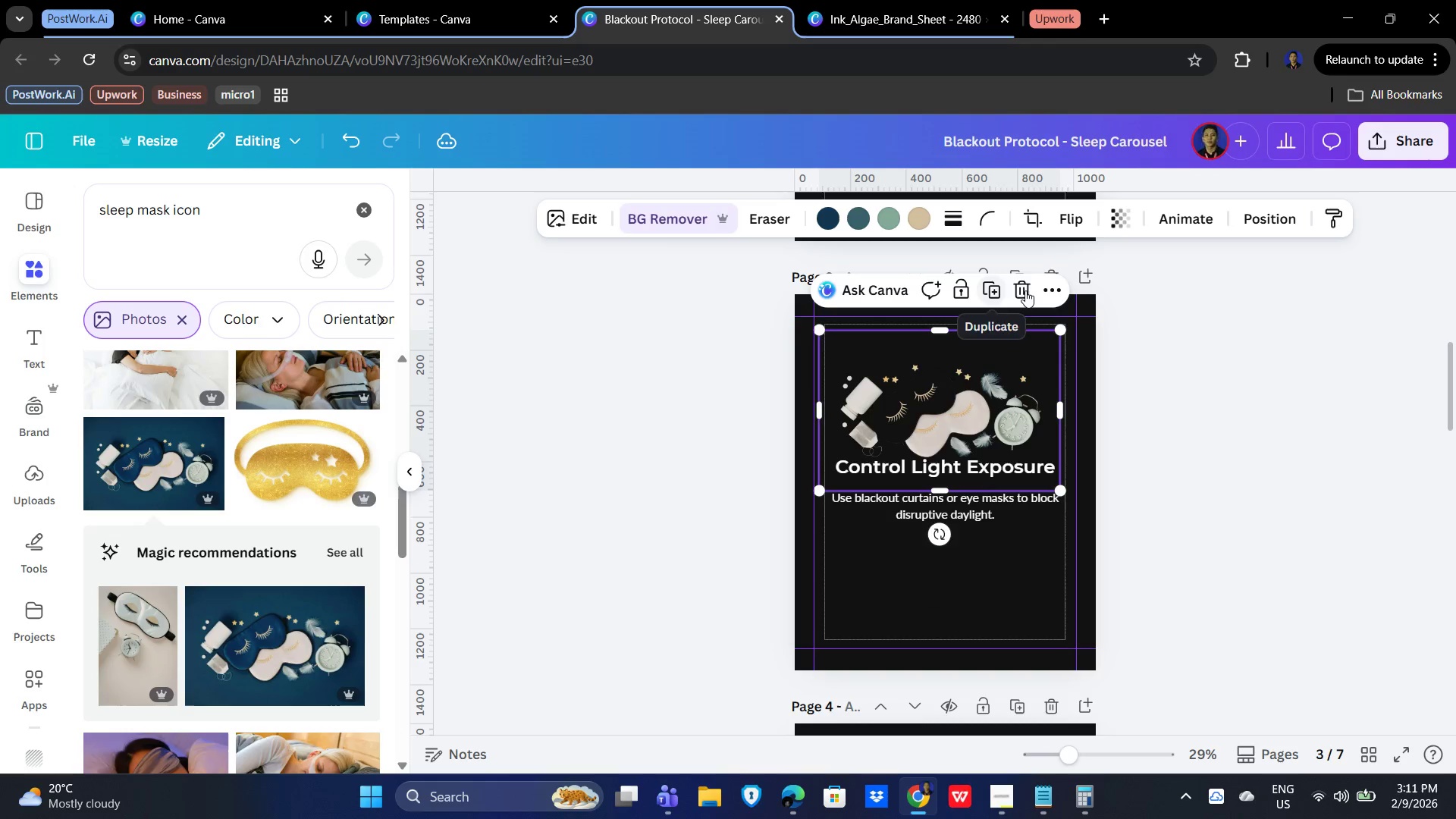 
left_click([1024, 290])
 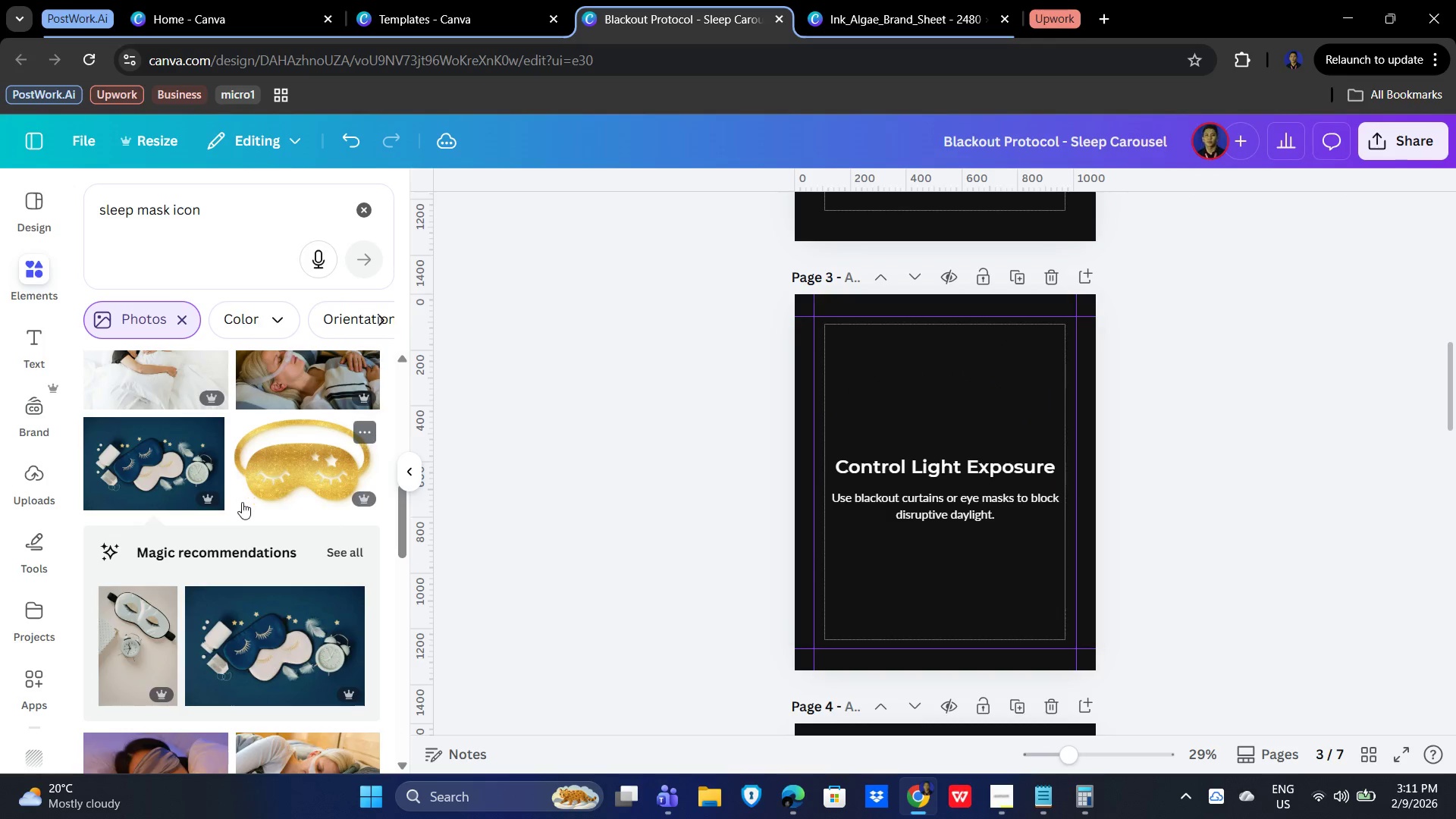 
scroll: coordinate [243, 575], scroll_direction: down, amount: 11.0
 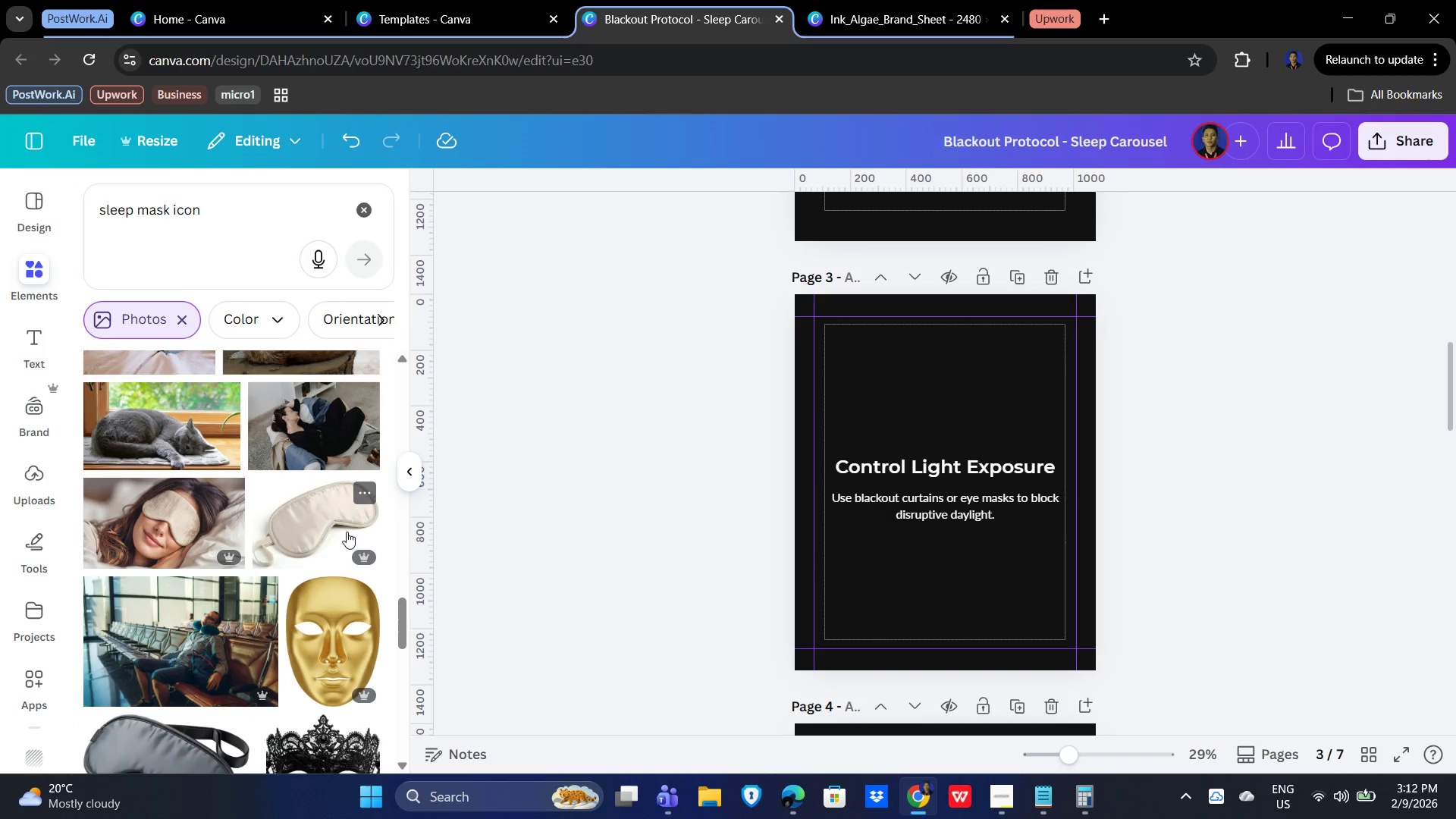 
left_click([324, 526])
 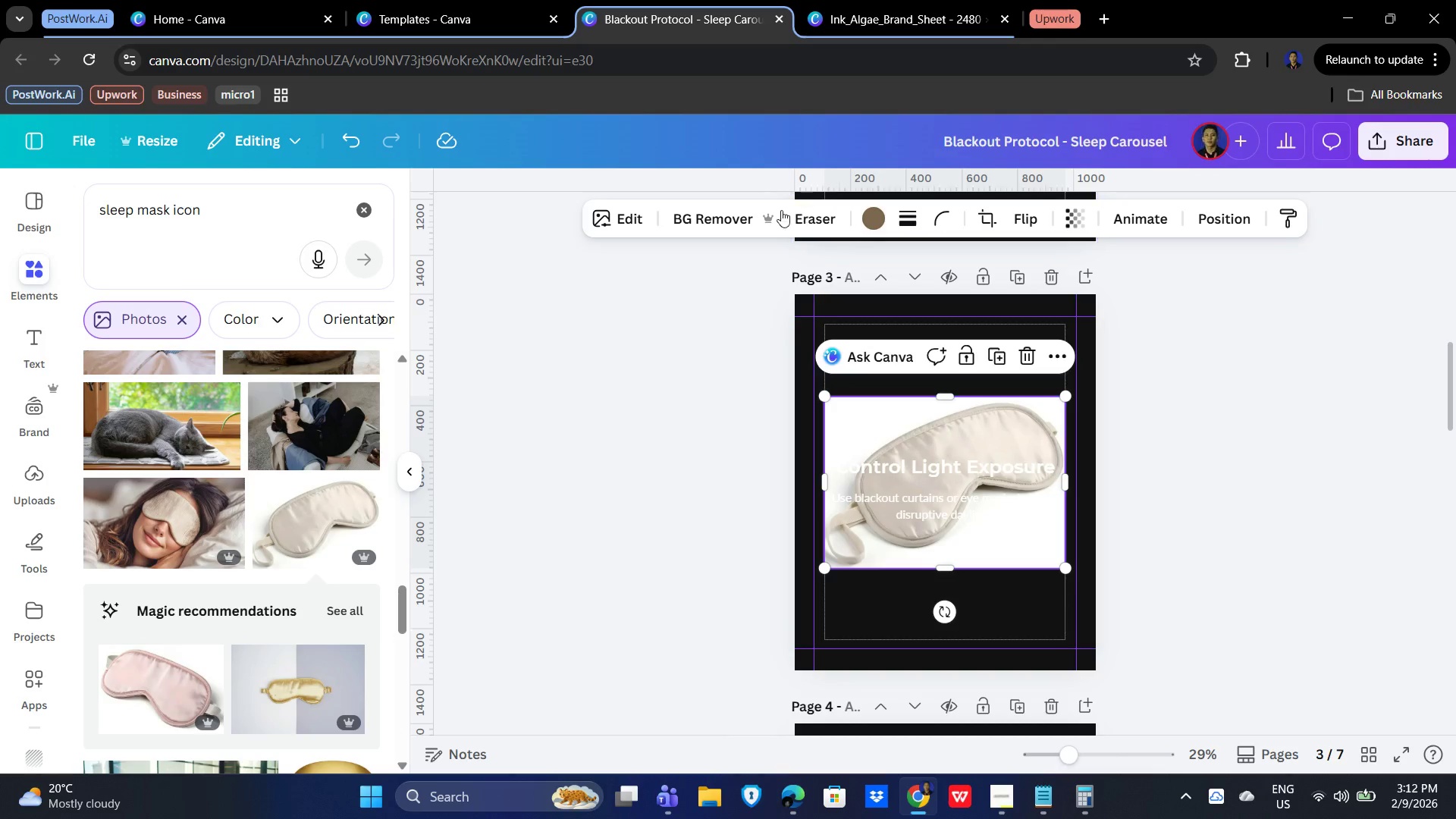 
left_click([712, 213])
 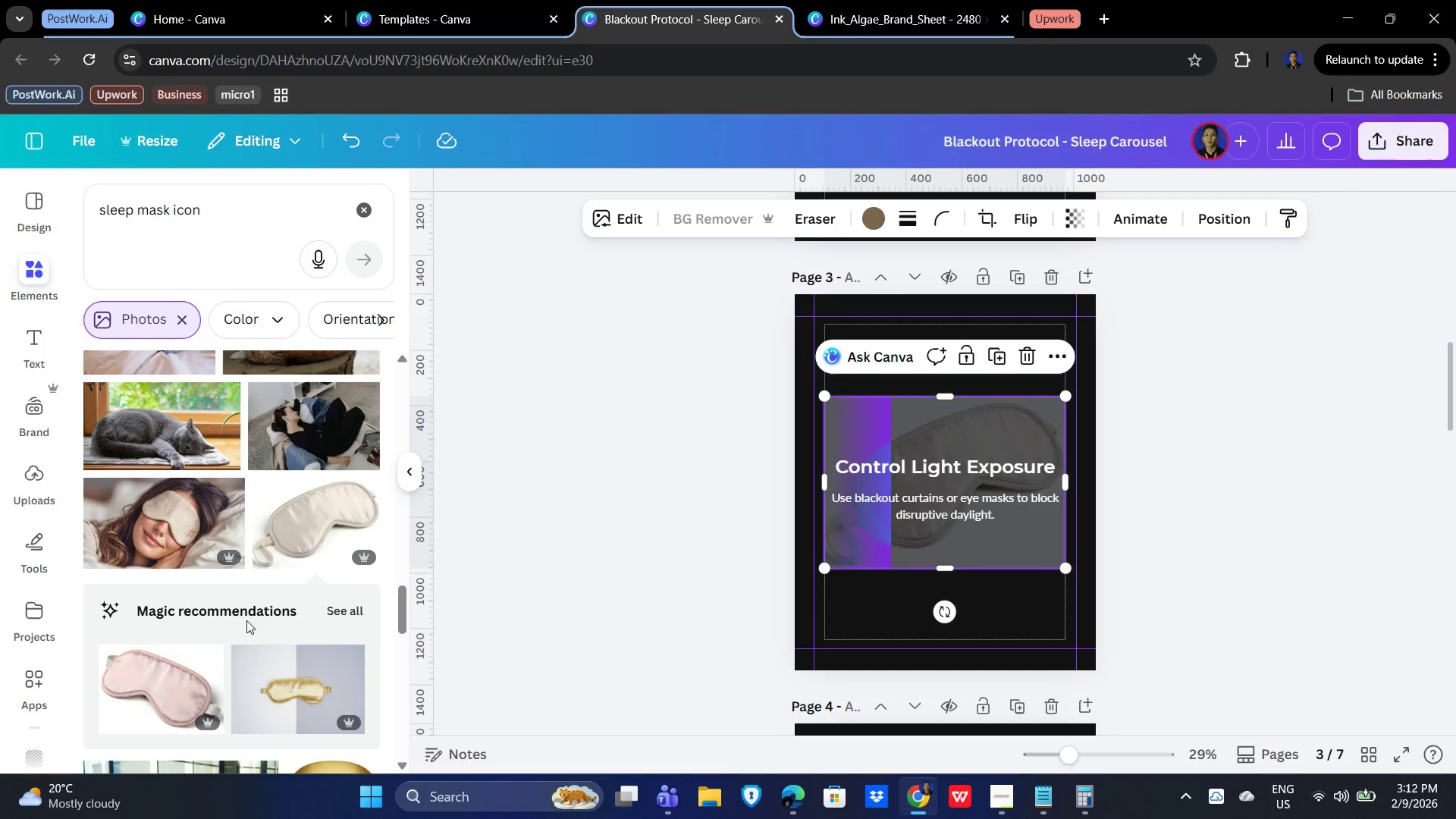 
scroll: coordinate [246, 620], scroll_direction: down, amount: 5.0
 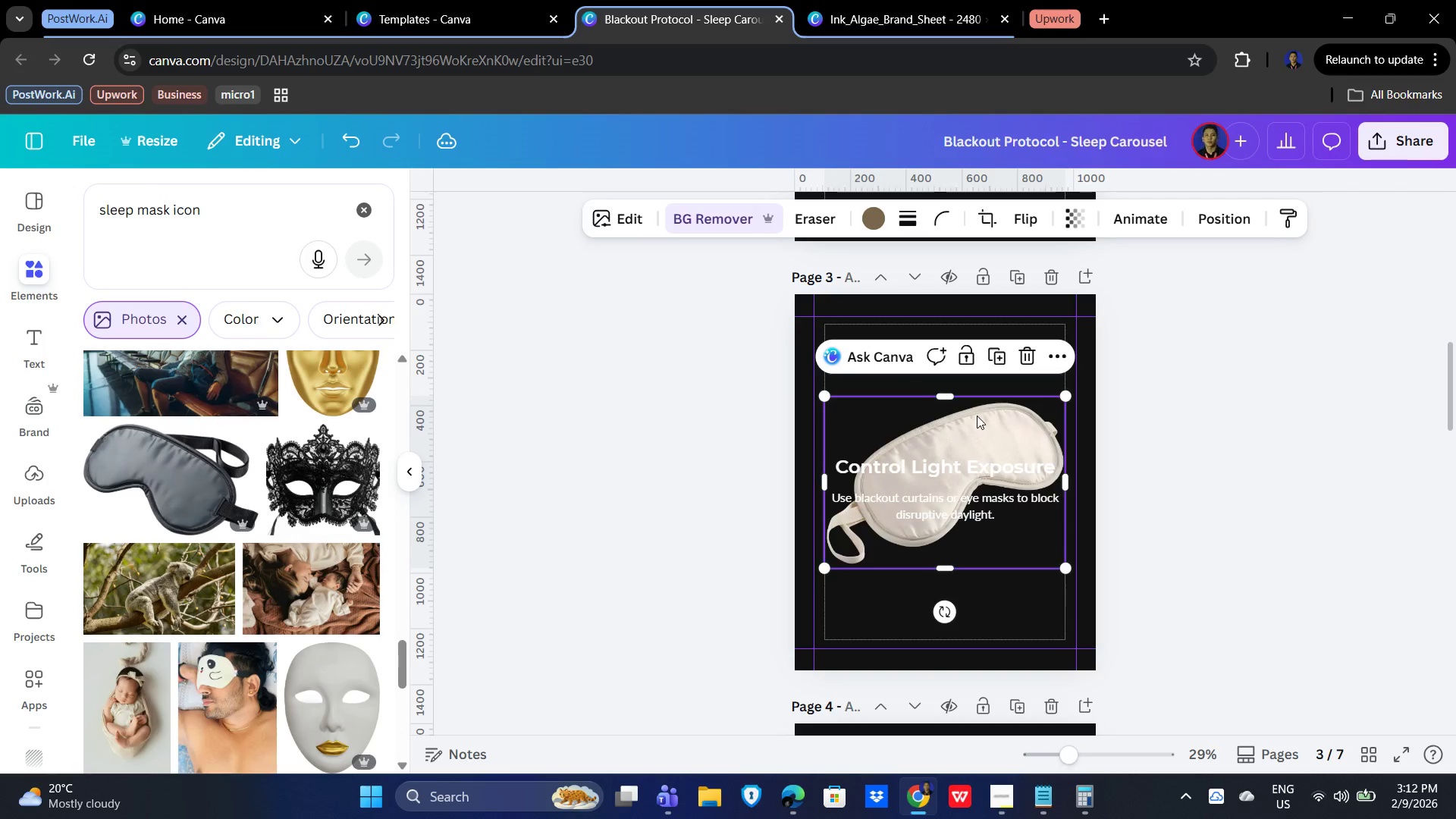 
left_click_drag(start_coordinate=[973, 419], to_coordinate=[971, 340])
 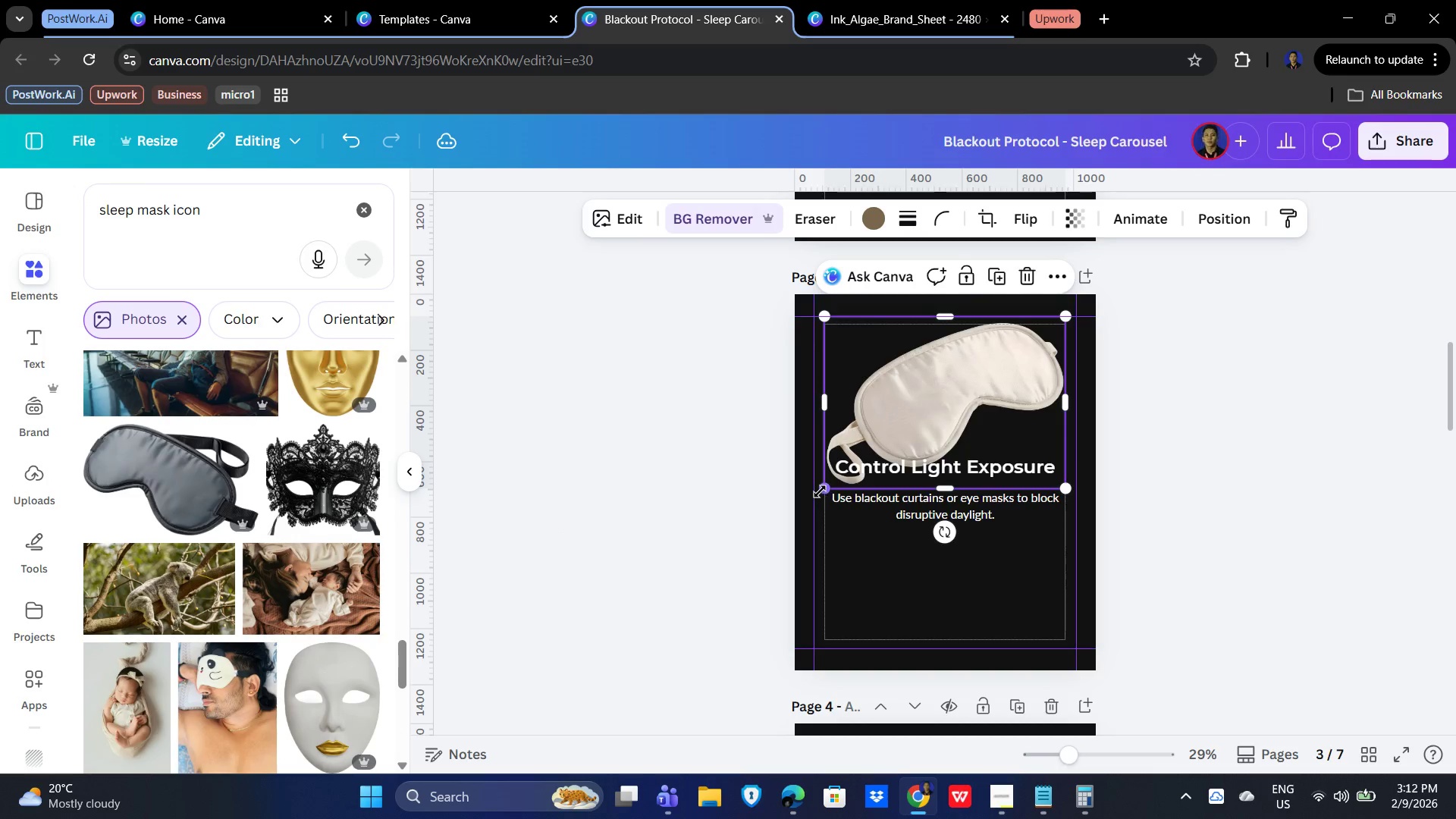 
left_click_drag(start_coordinate=[820, 489], to_coordinate=[865, 450])
 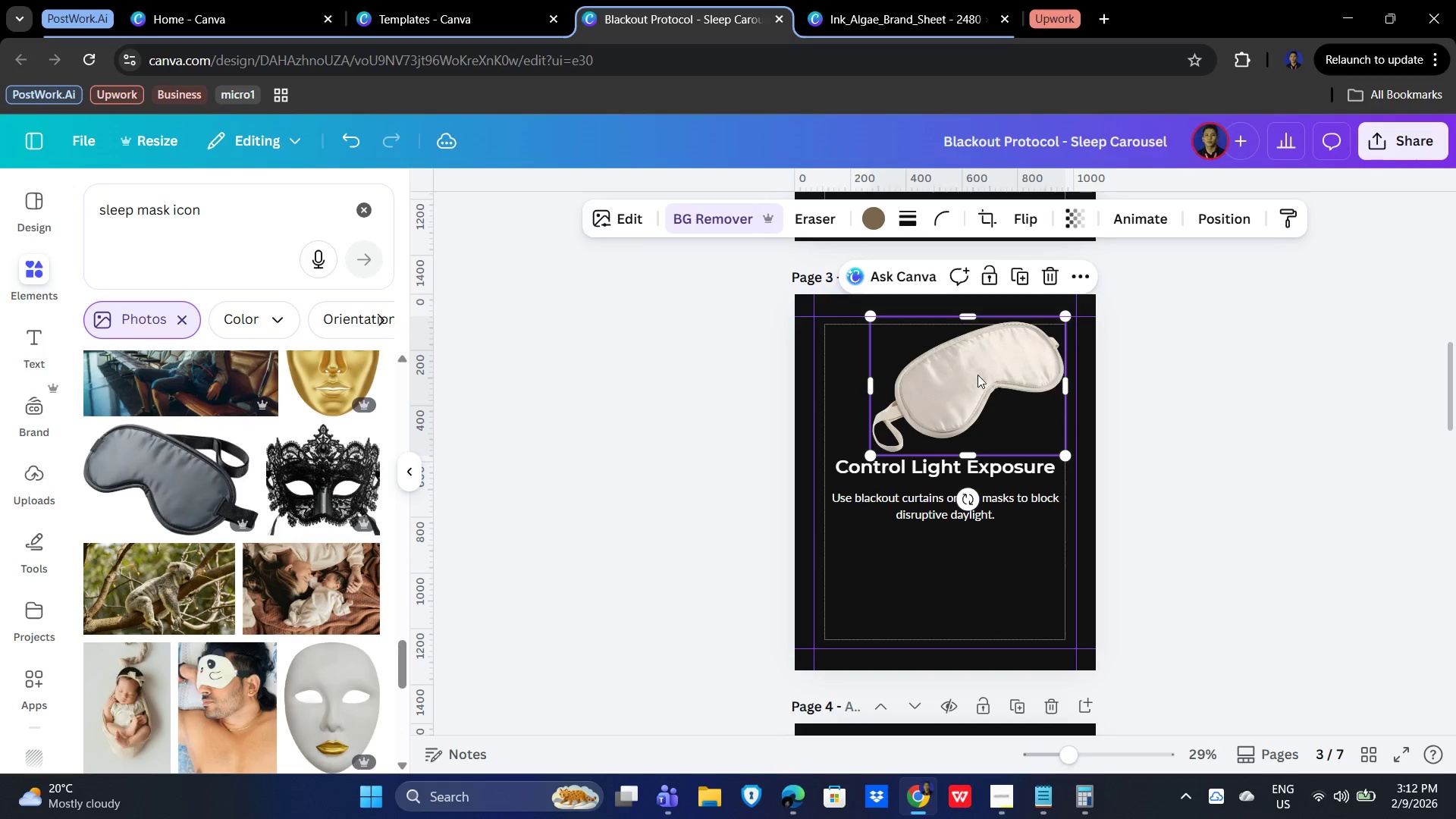 
left_click_drag(start_coordinate=[981, 362], to_coordinate=[932, 560])
 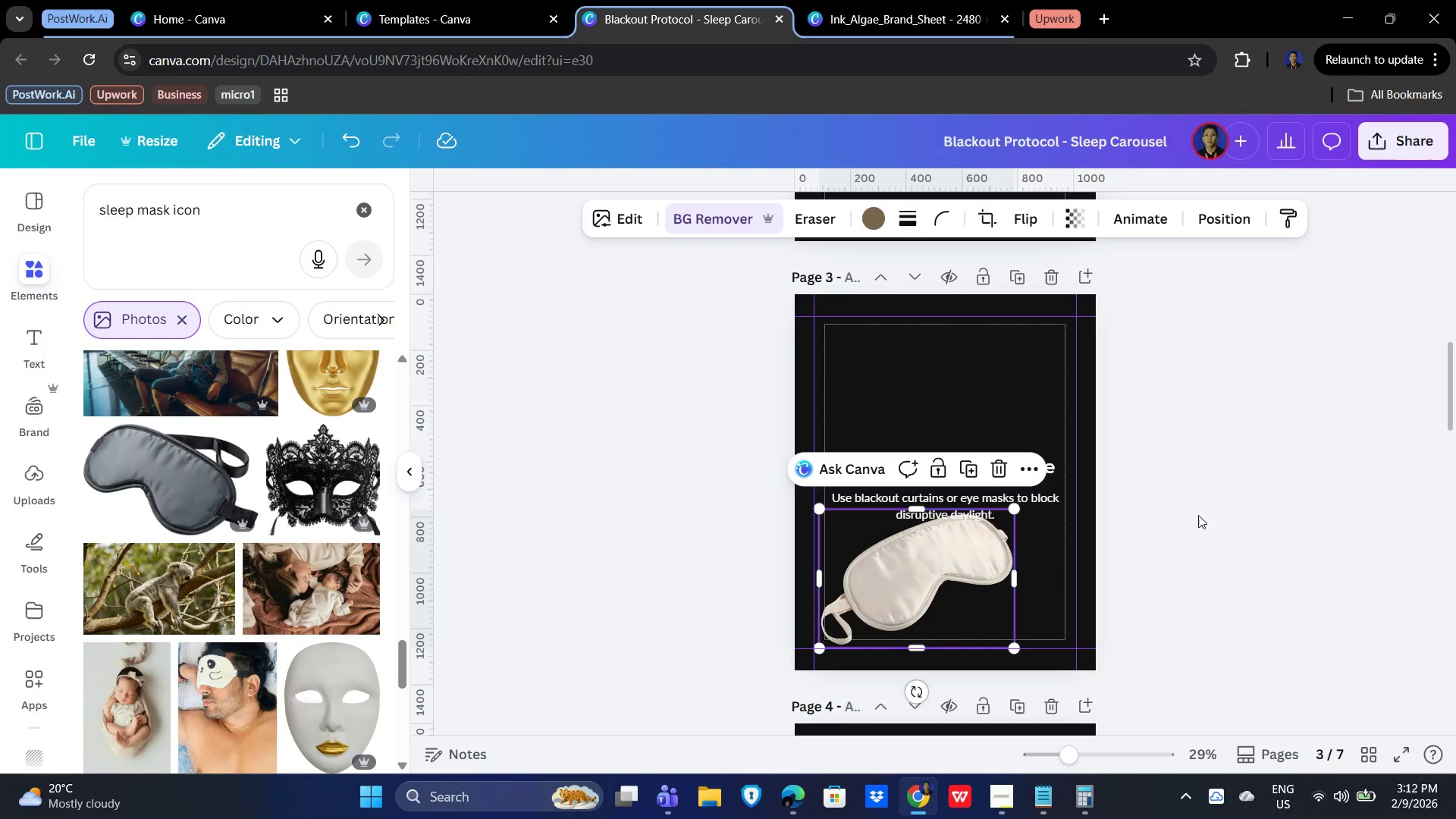 
left_click([1222, 516])
 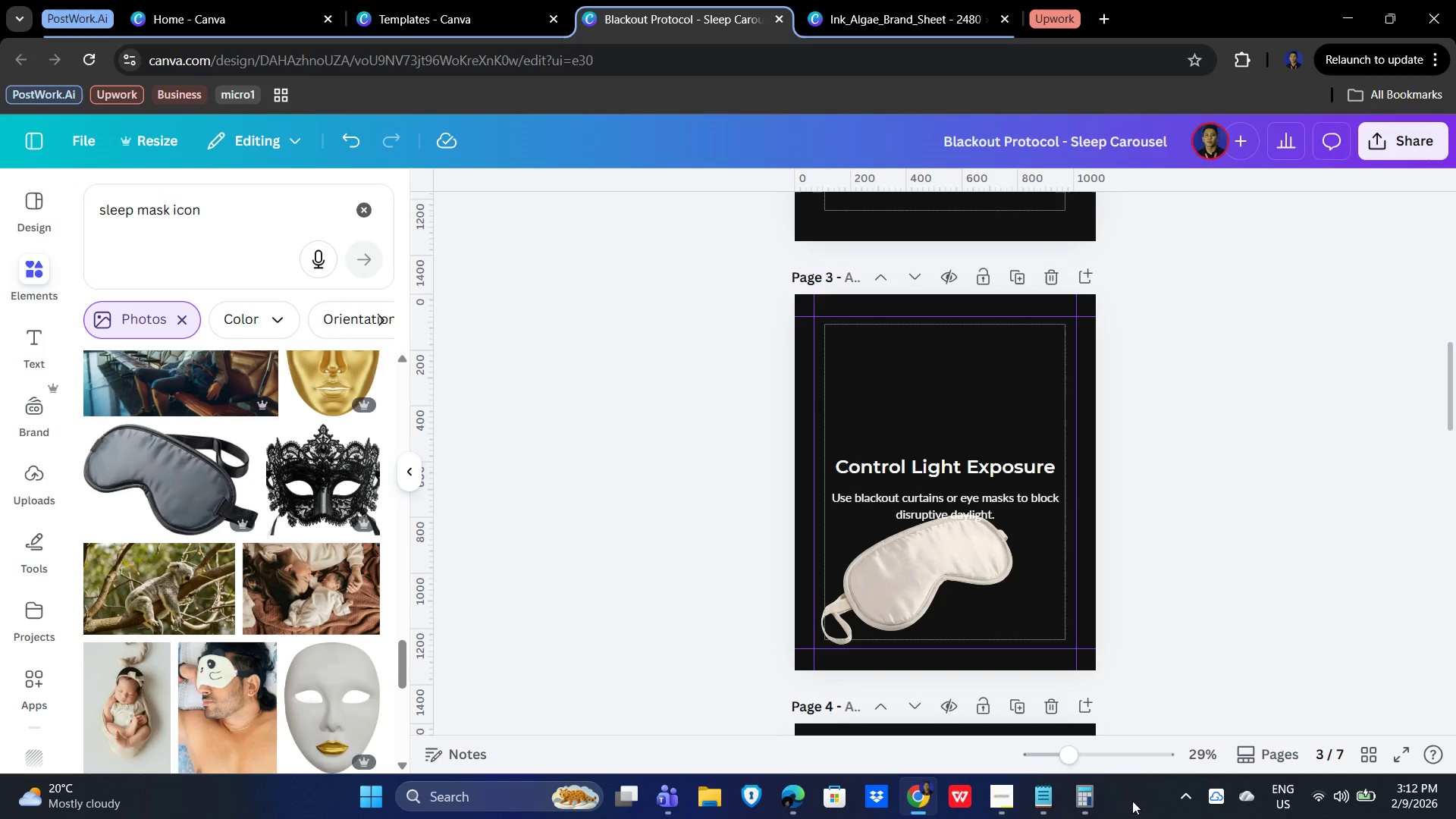 
left_click([993, 799])